 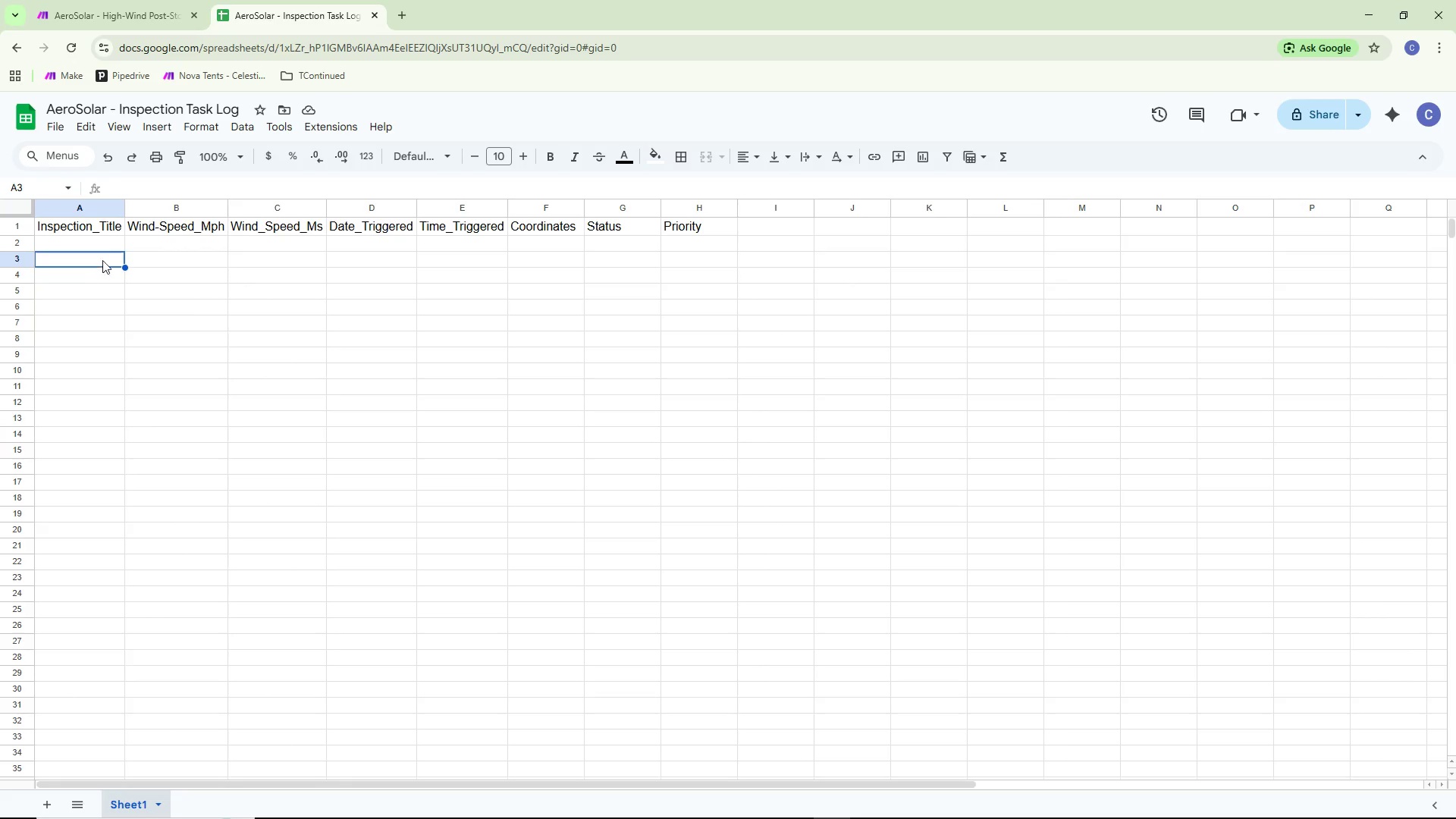 
double_click([108, 232])
 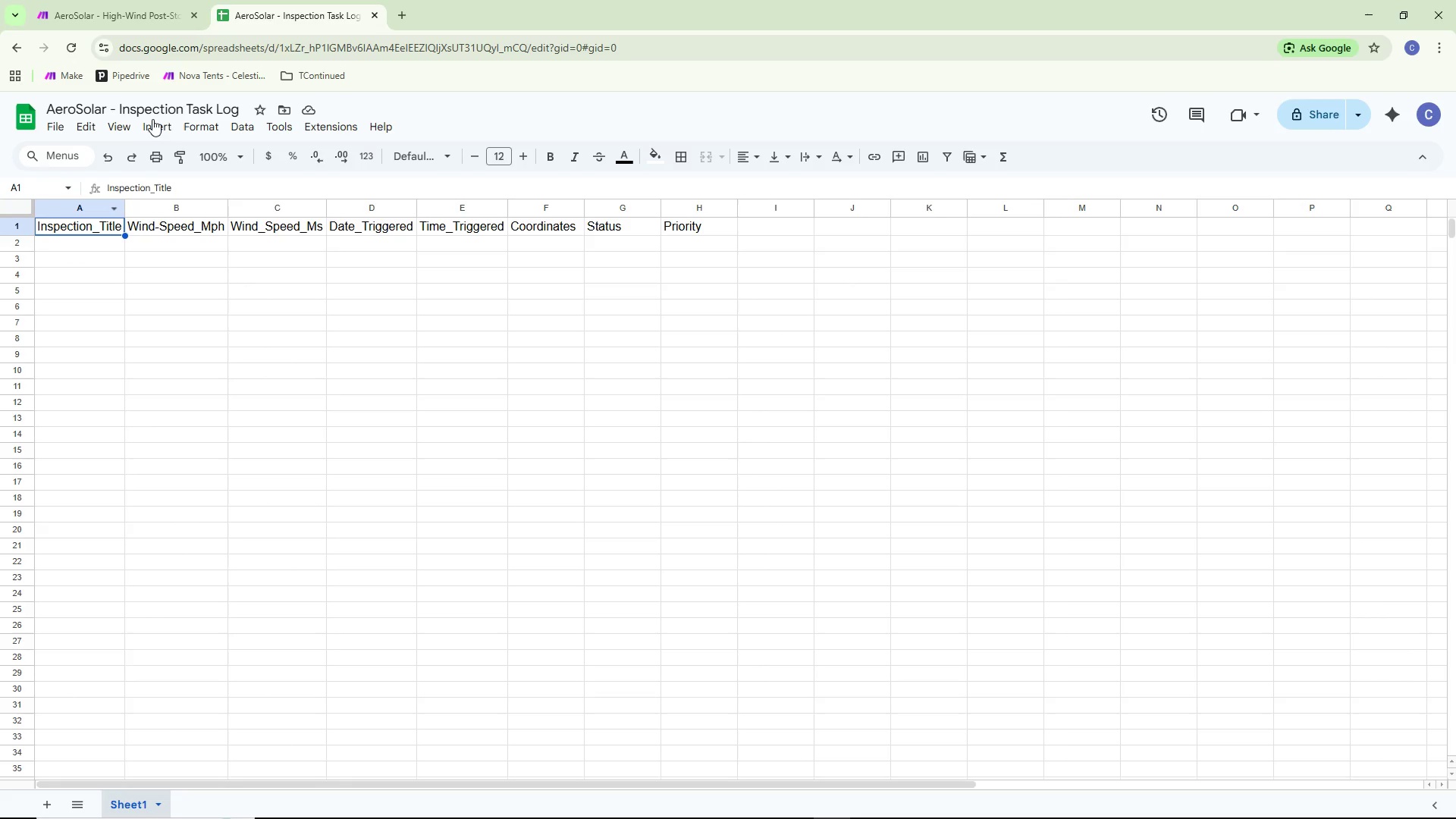 
left_click([127, 130])
 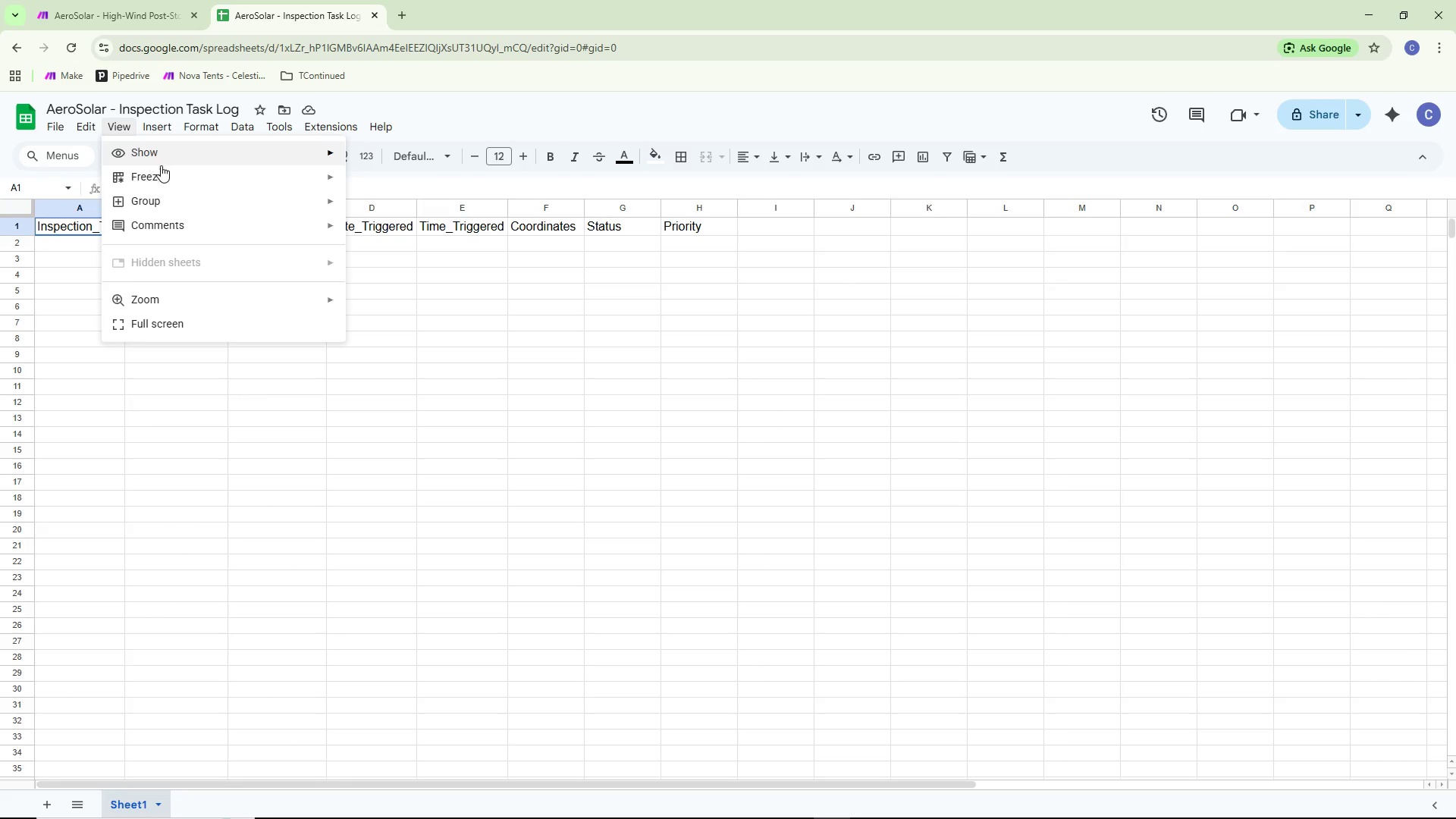 
left_click([166, 169])
 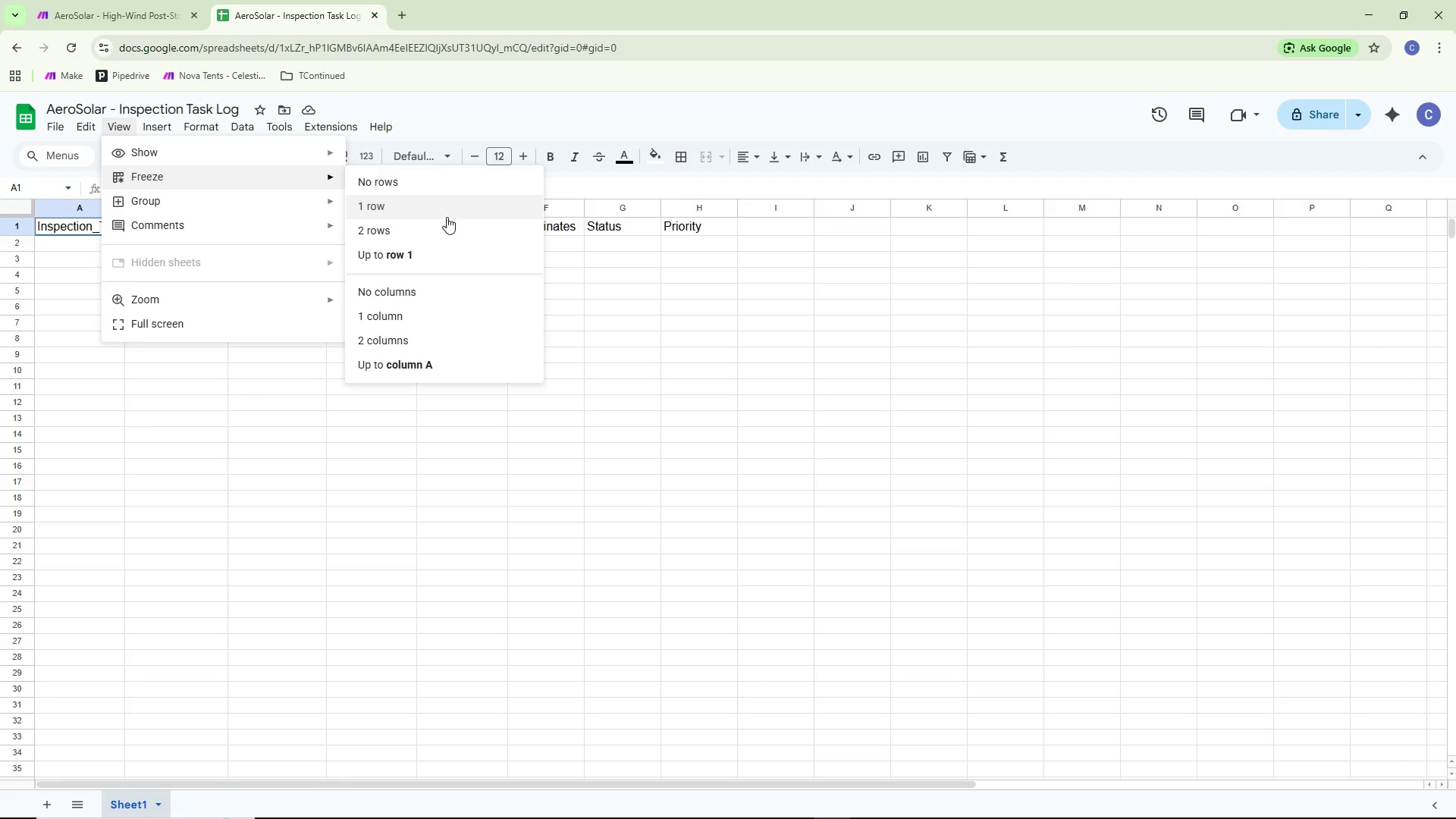 
double_click([244, 396])
 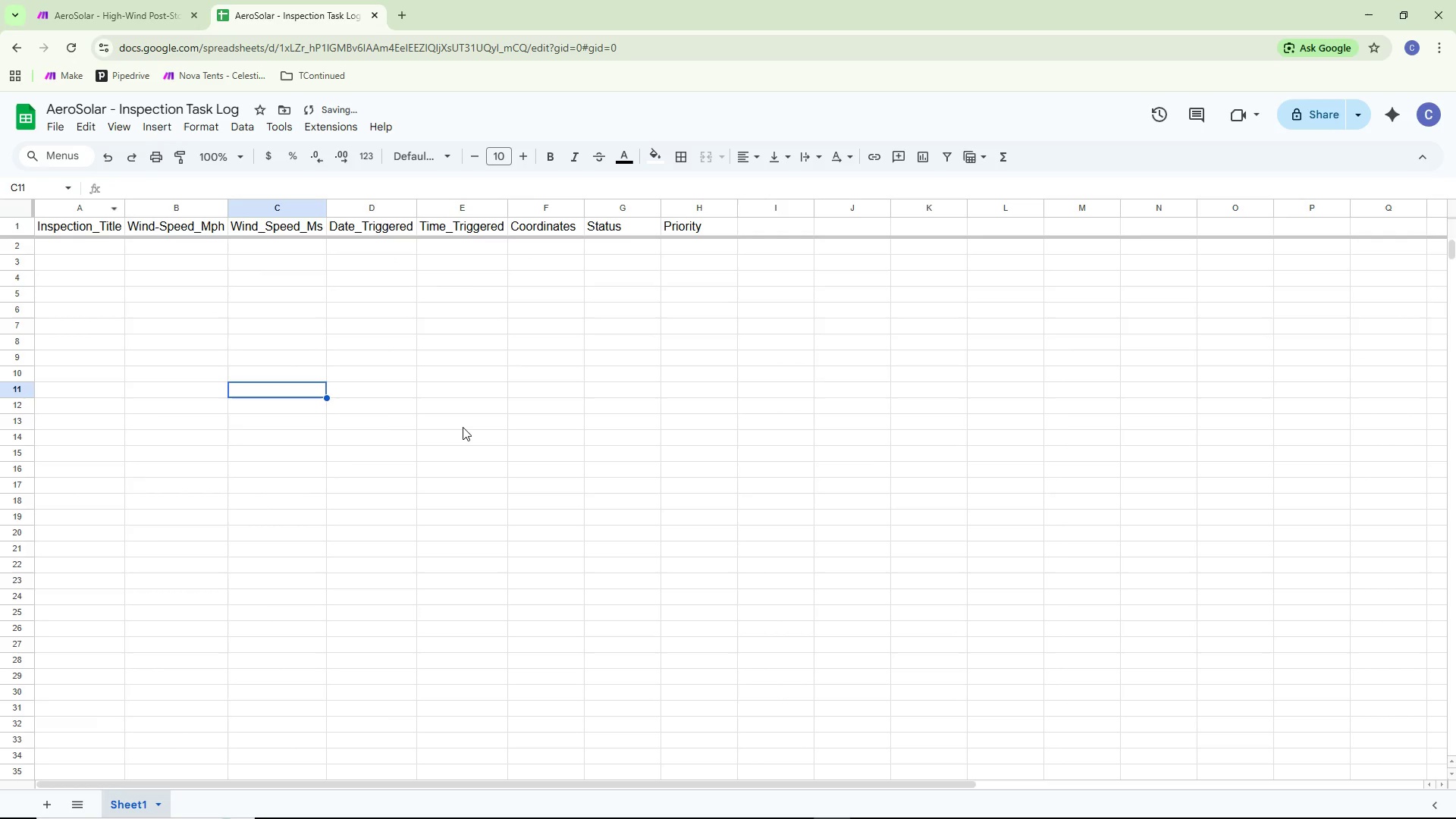 
key(Alt+AltLeft)
 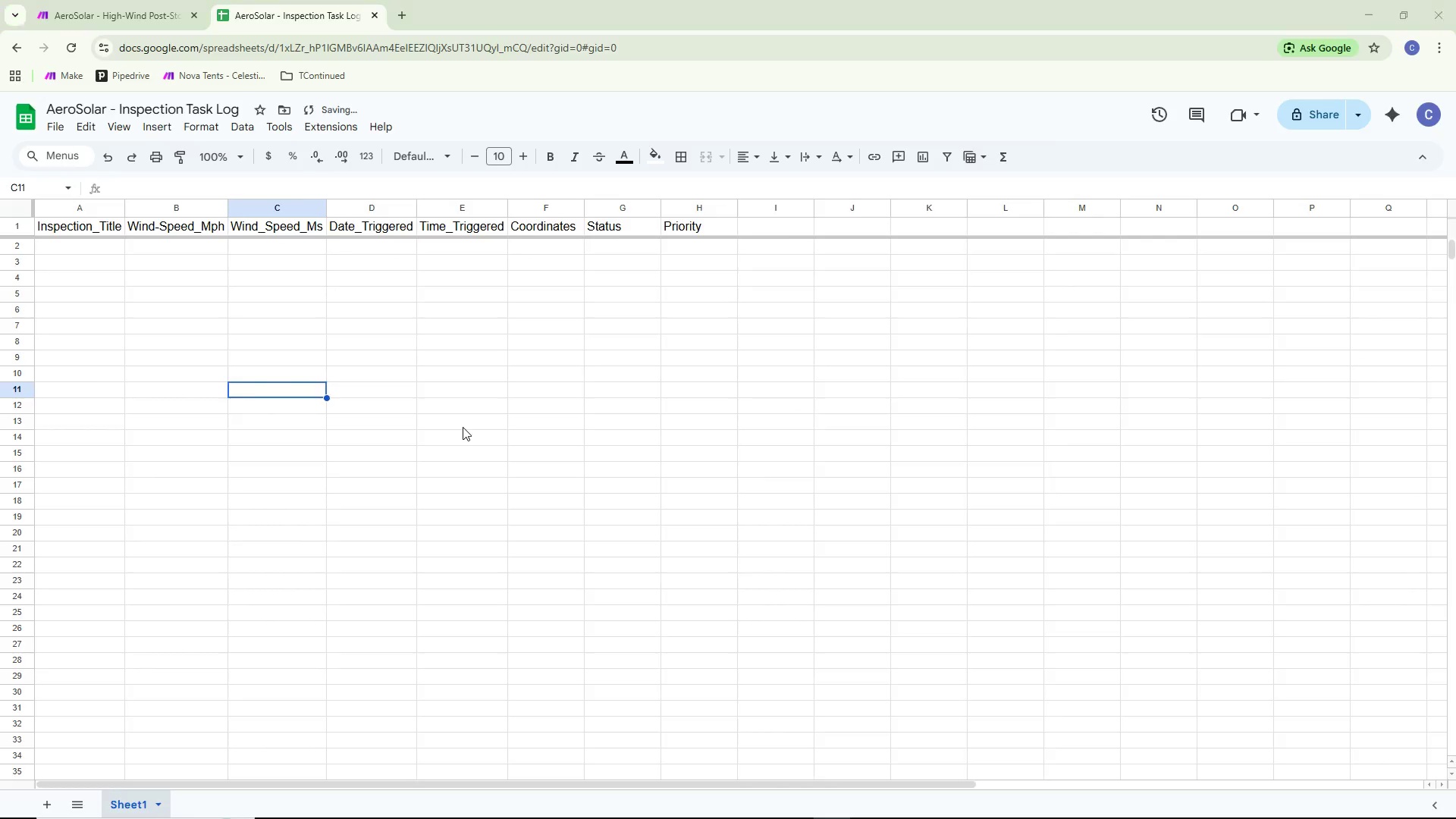 
key(Alt+Tab)